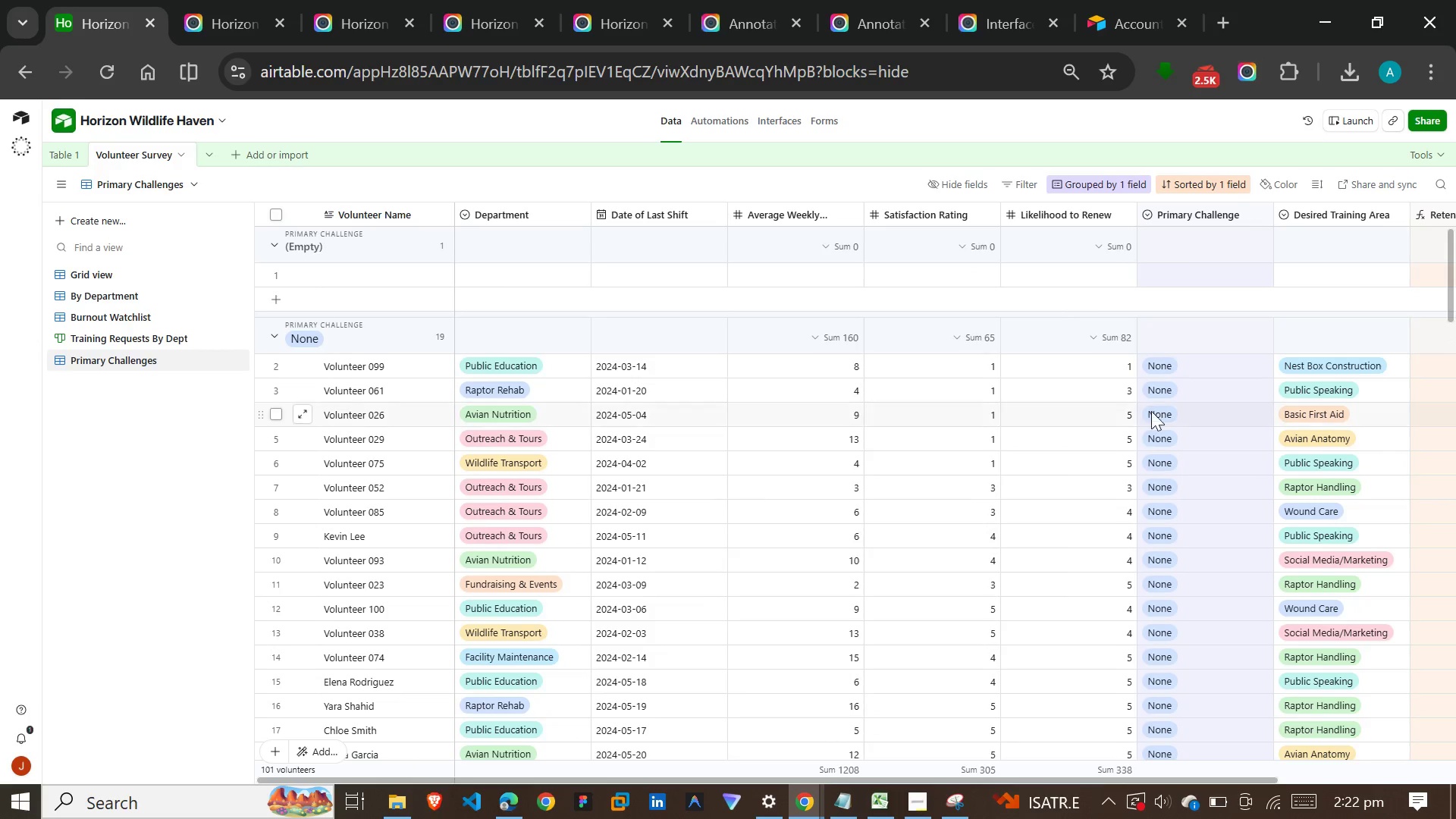 
scroll: coordinate [1077, 418], scroll_direction: down, amount: 4.0
 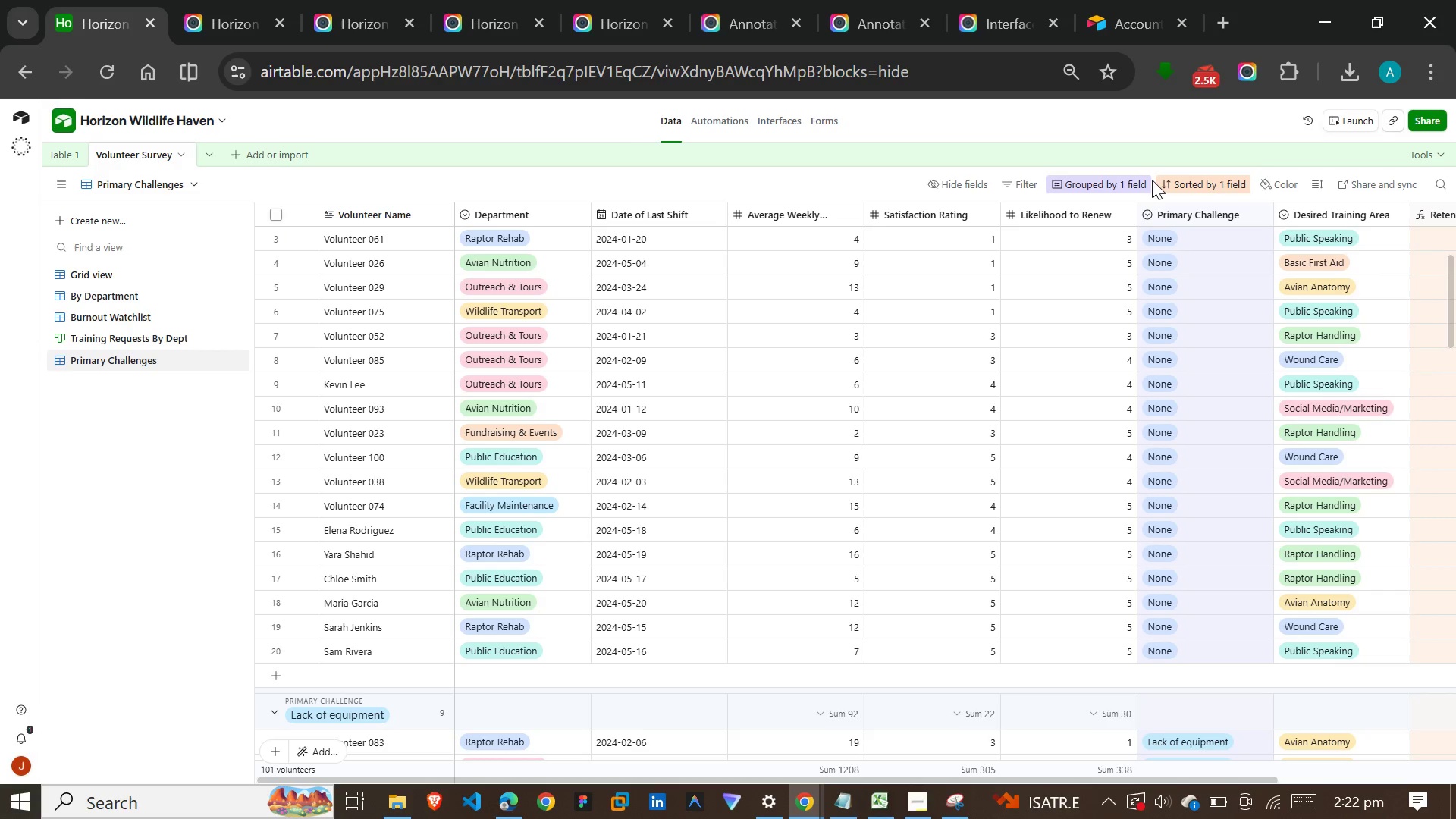 
wait(5.38)
 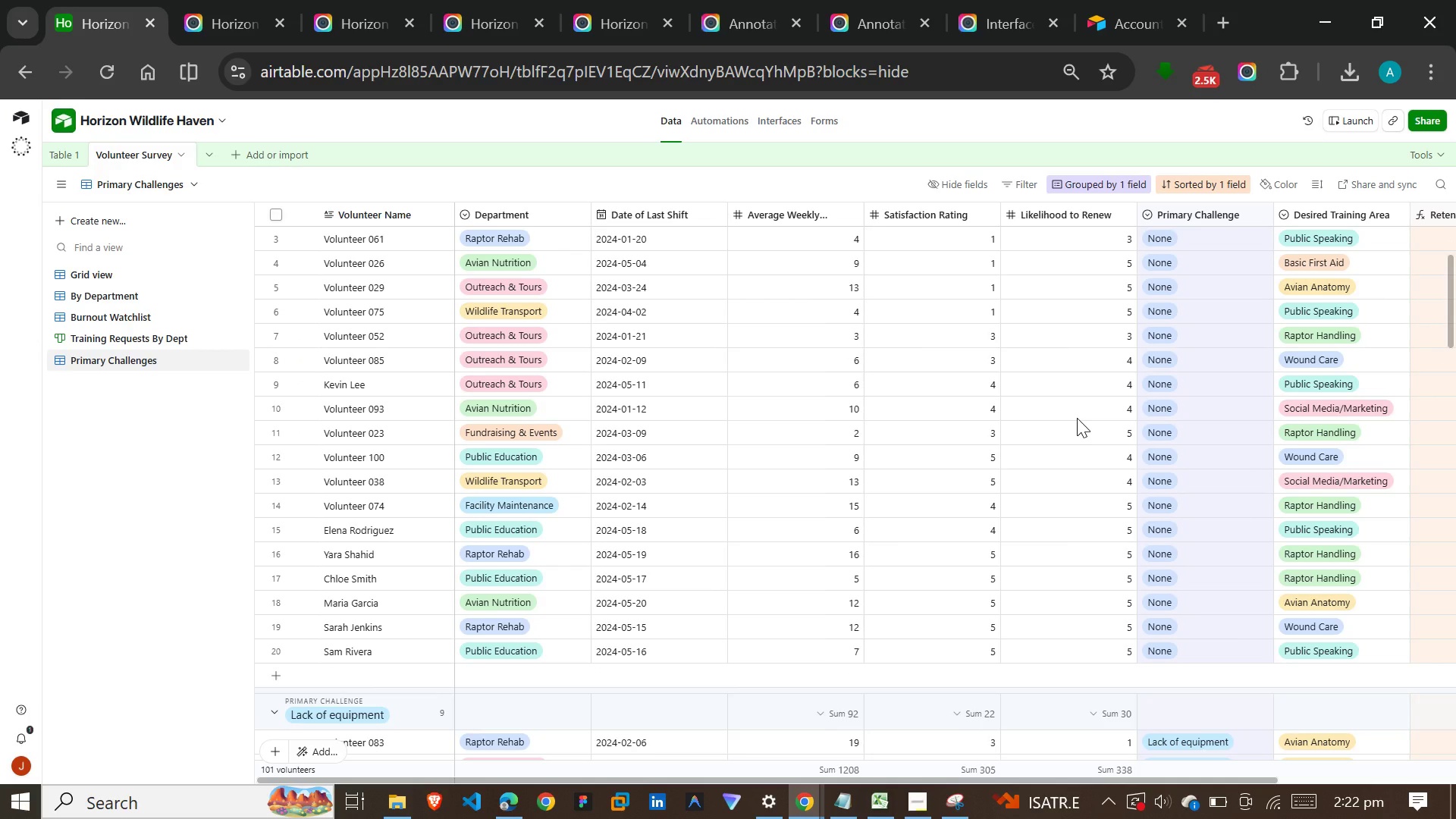 
left_click([1247, 74])
 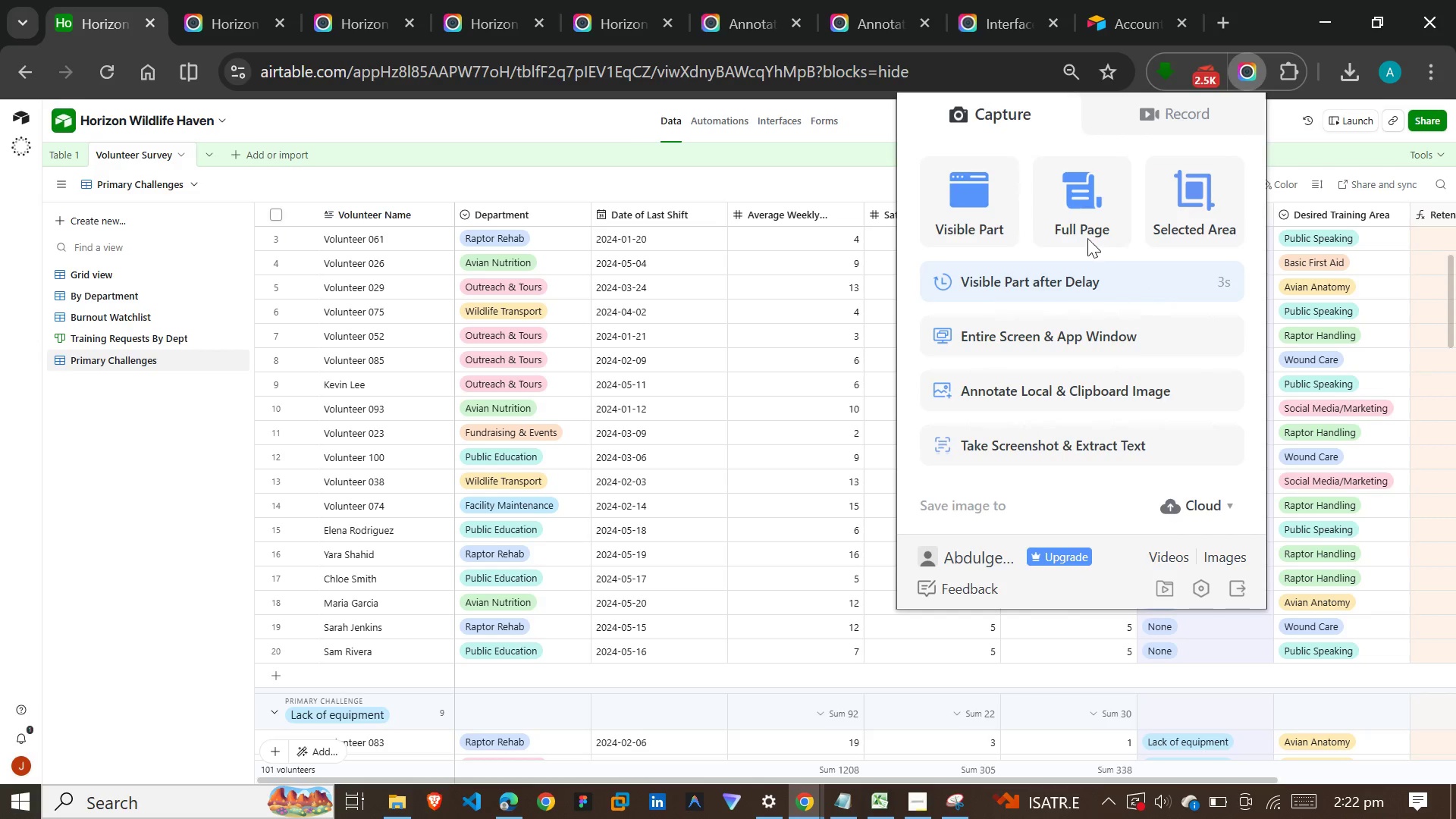 
left_click([1100, 188])
 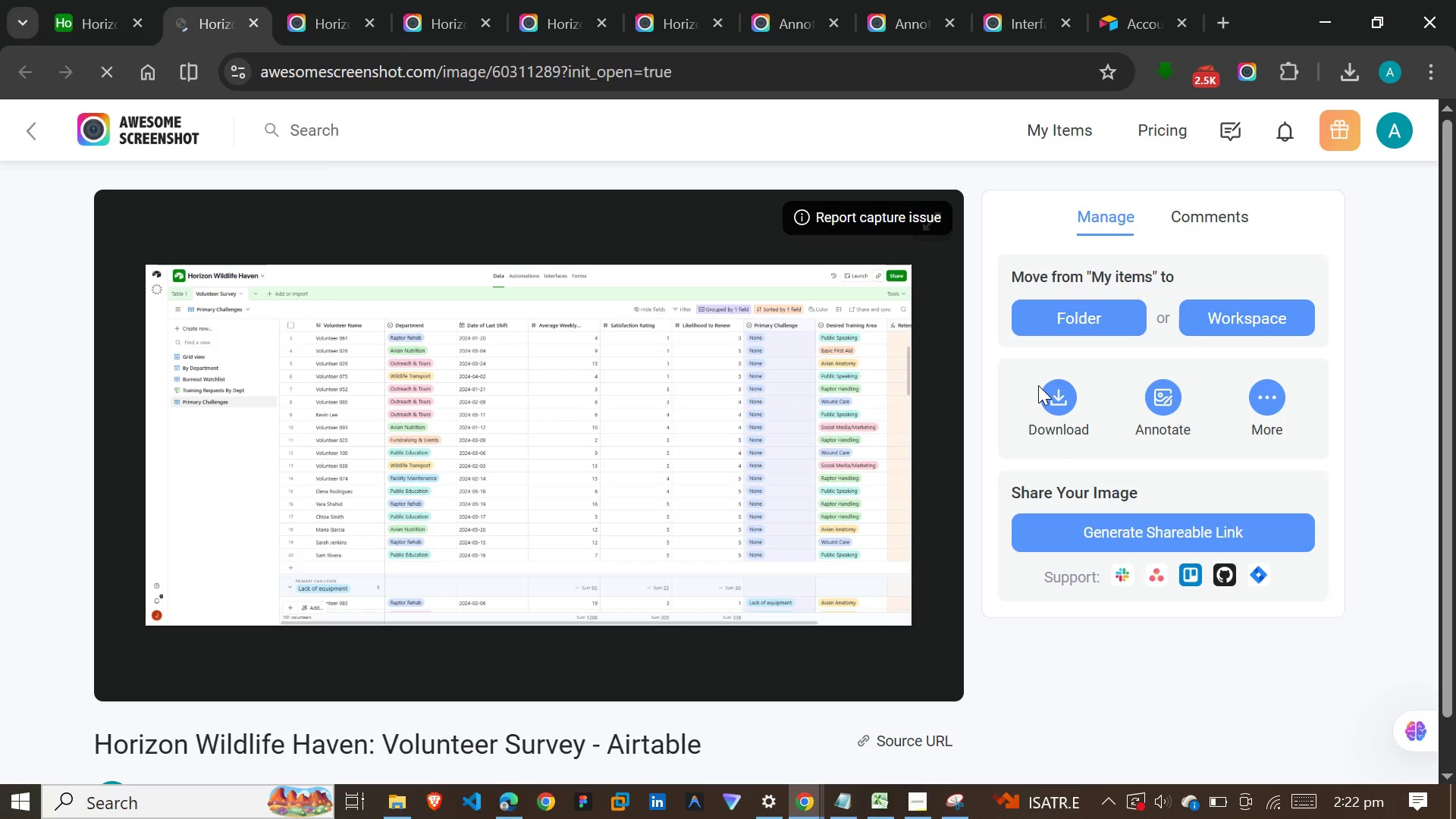 
wait(13.59)
 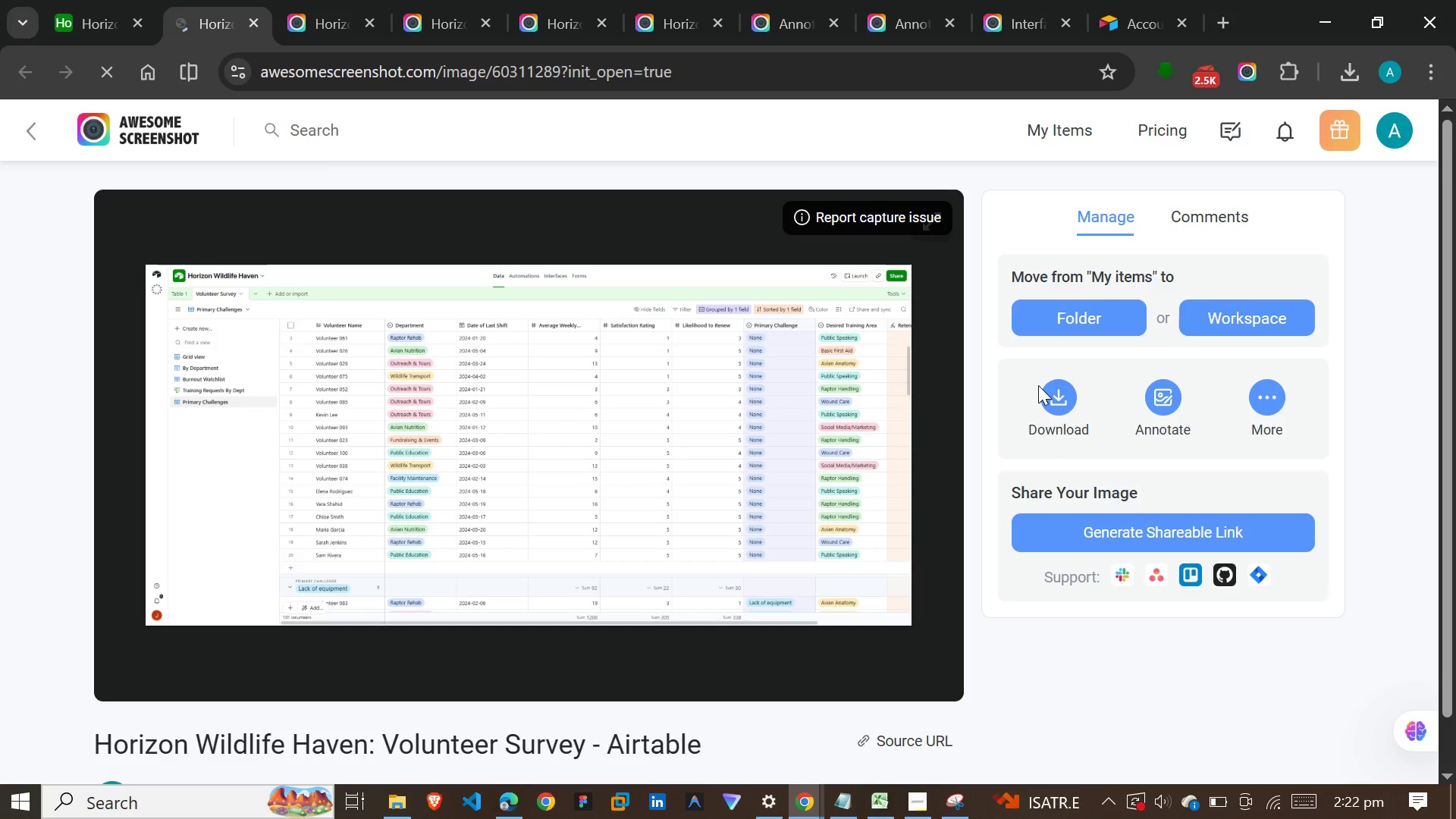 
left_click([62, 21])
 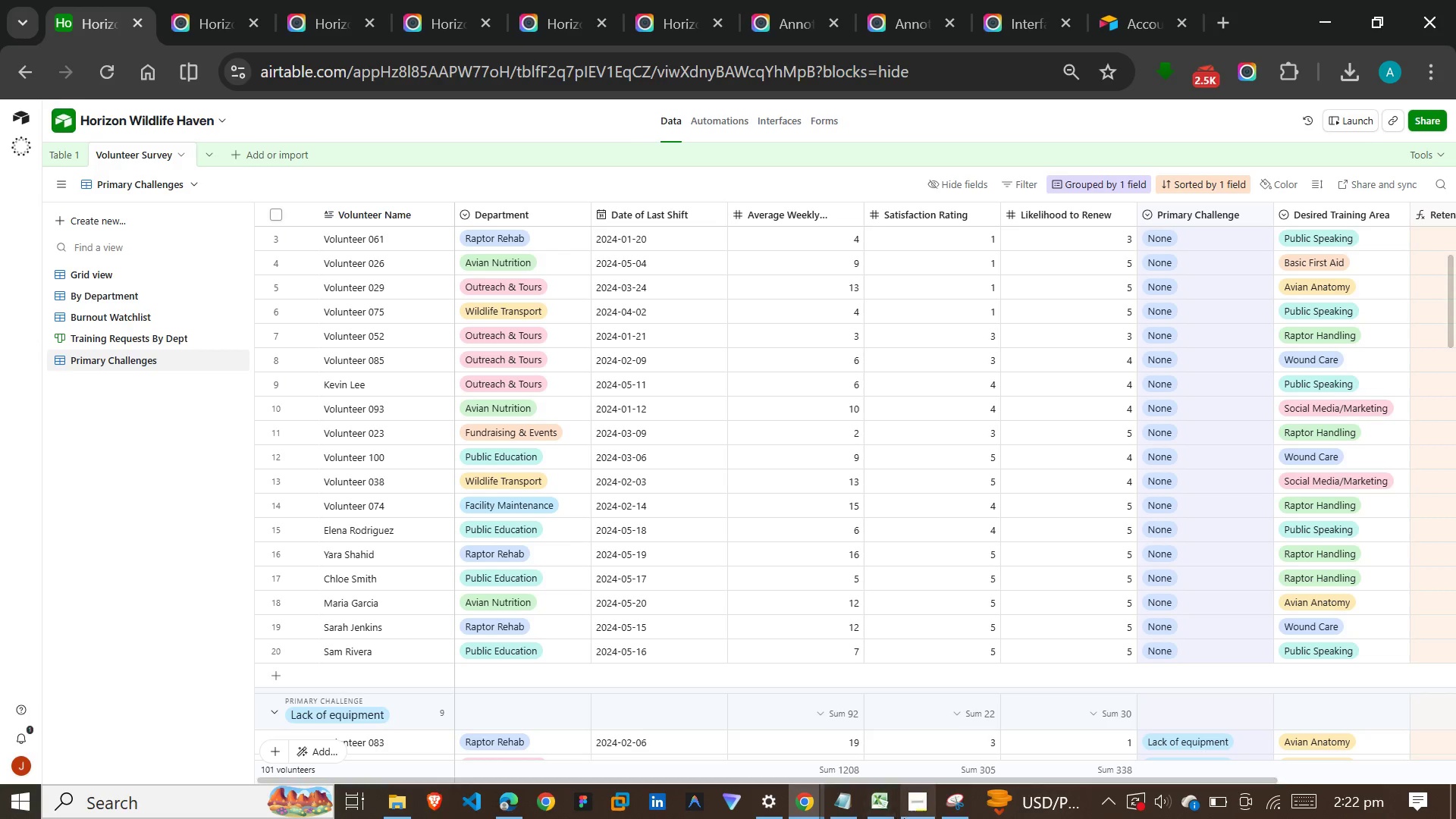 
left_click([916, 814])